 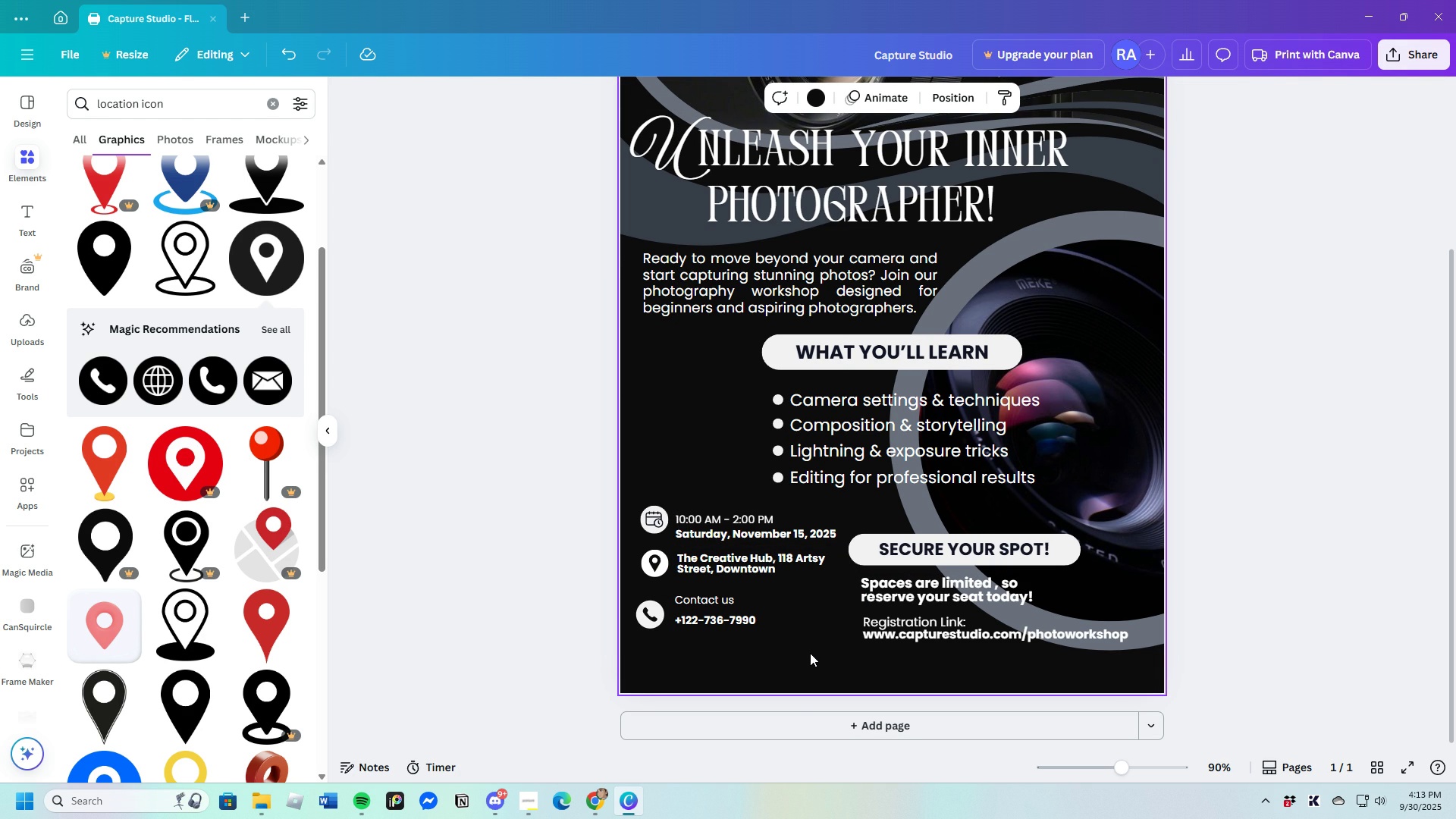 
left_click([710, 517])
 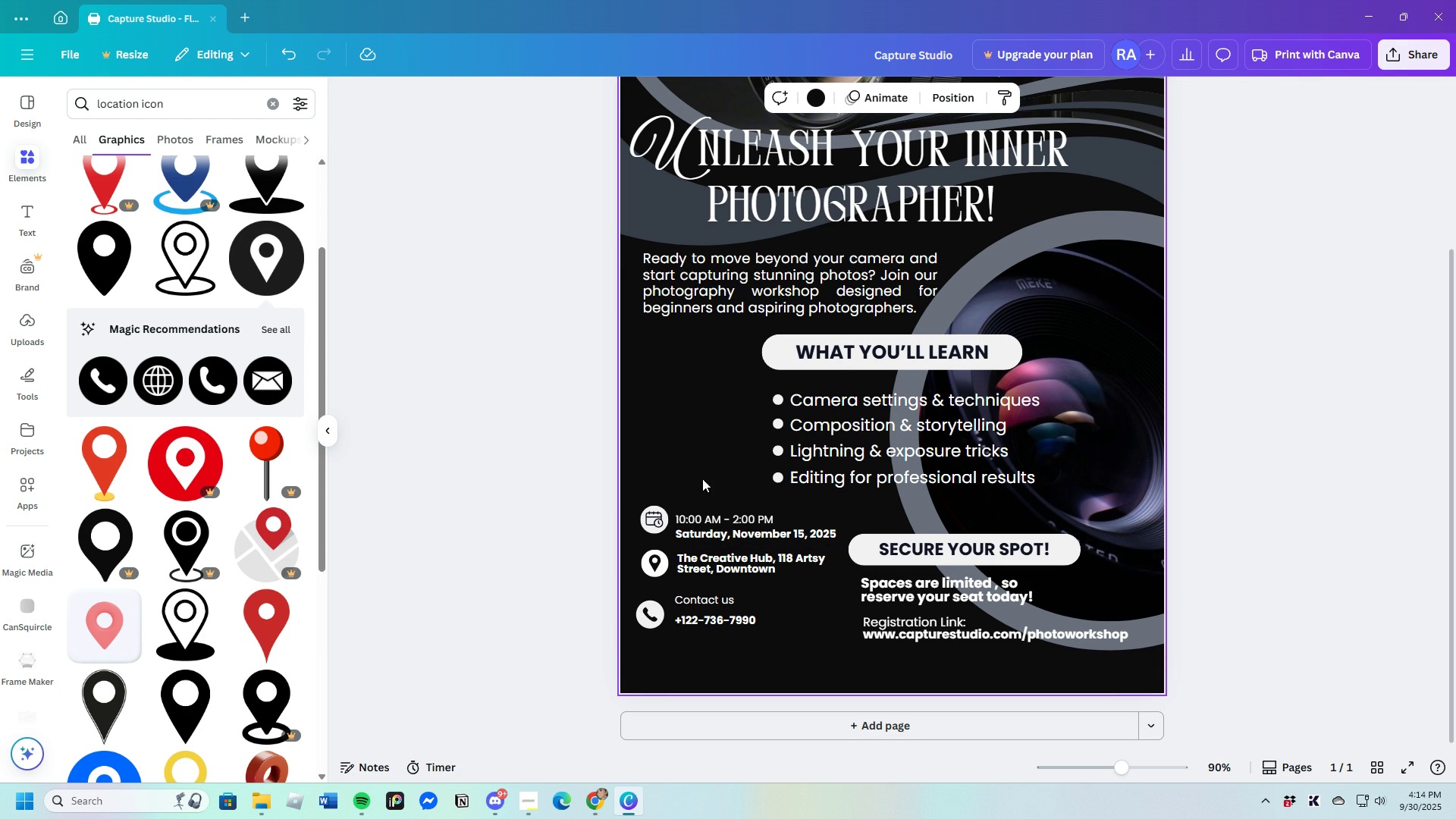 
double_click([702, 479])
 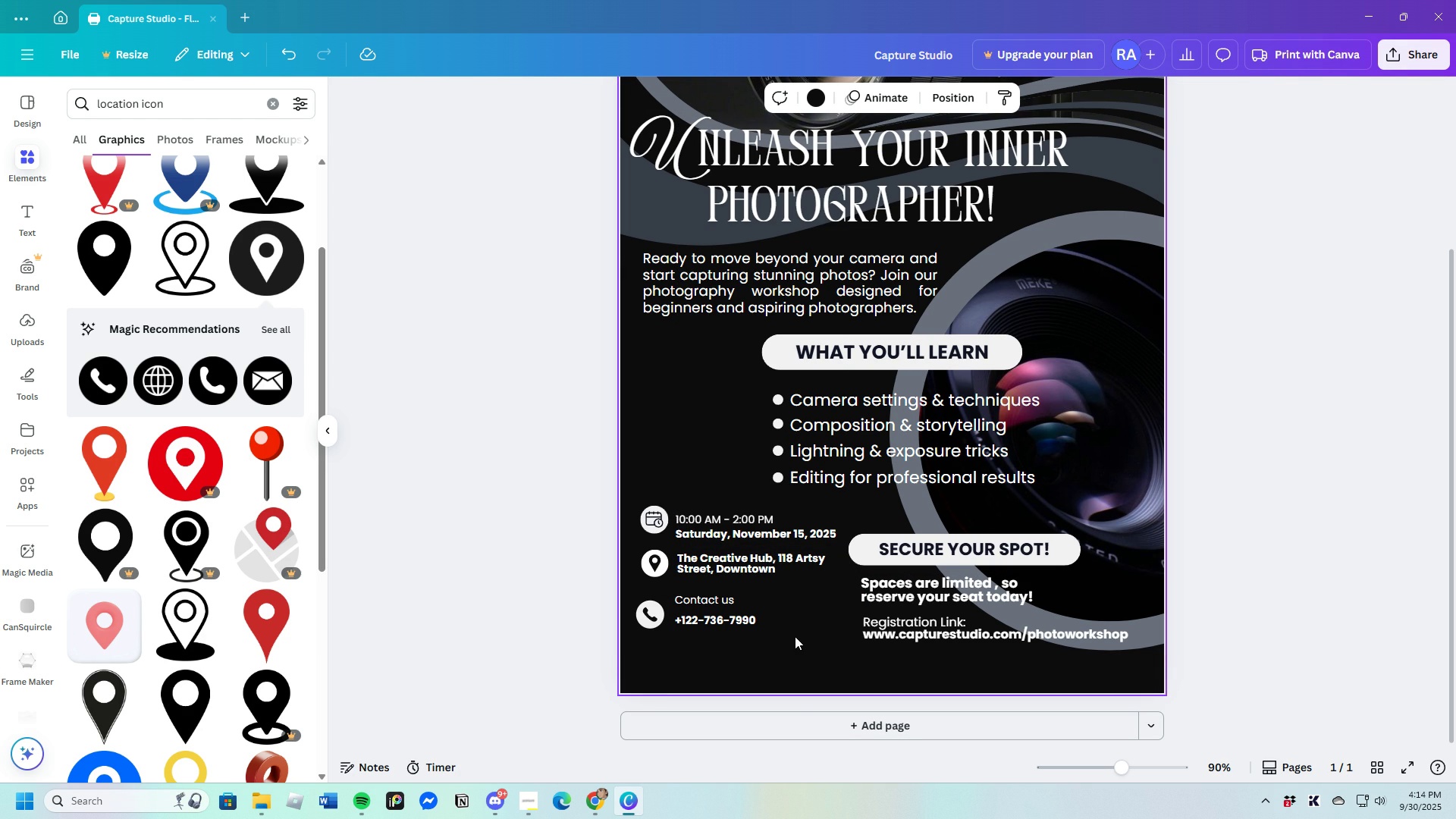 
left_click([795, 636])
 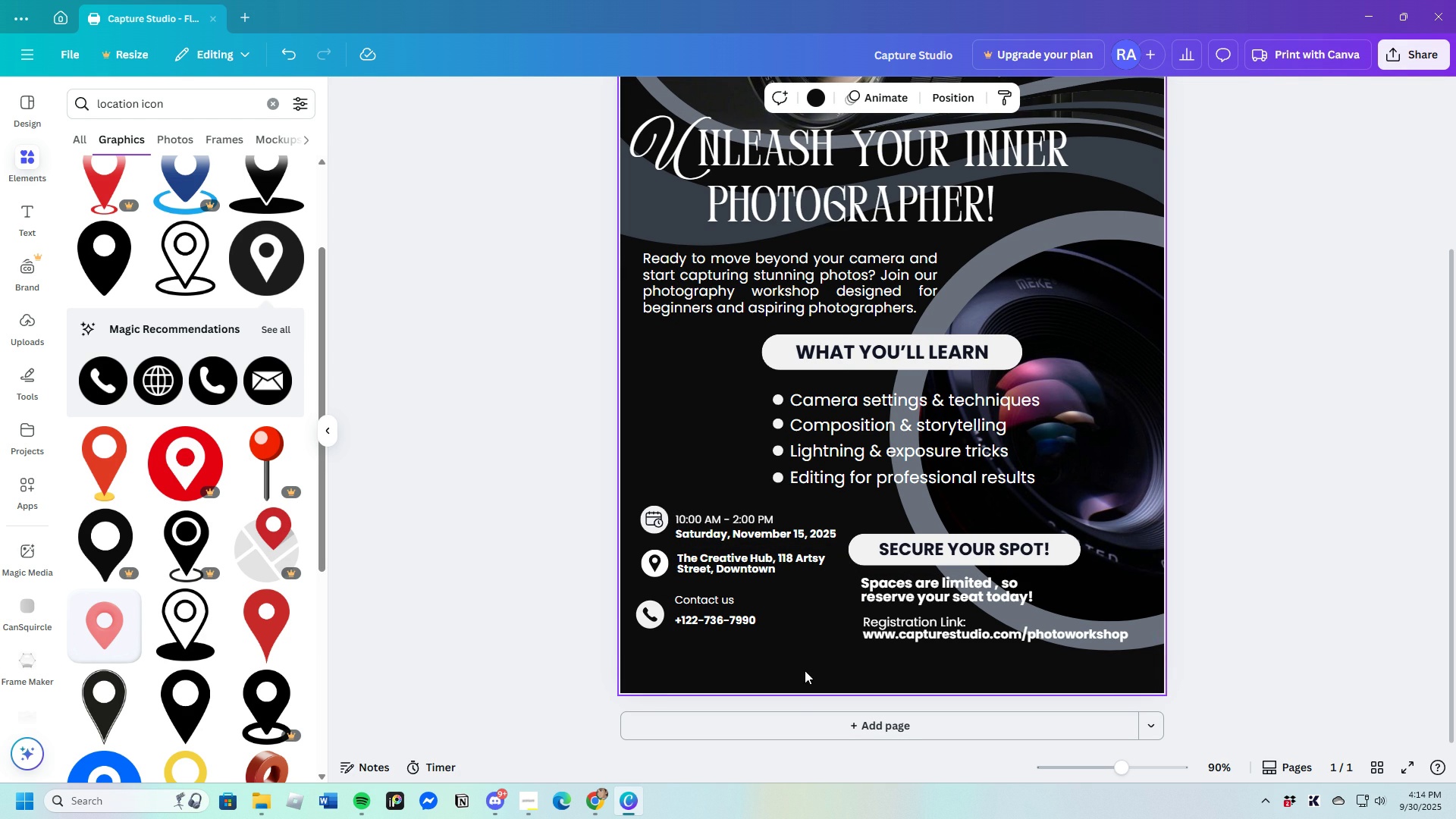 
left_click([804, 670])
 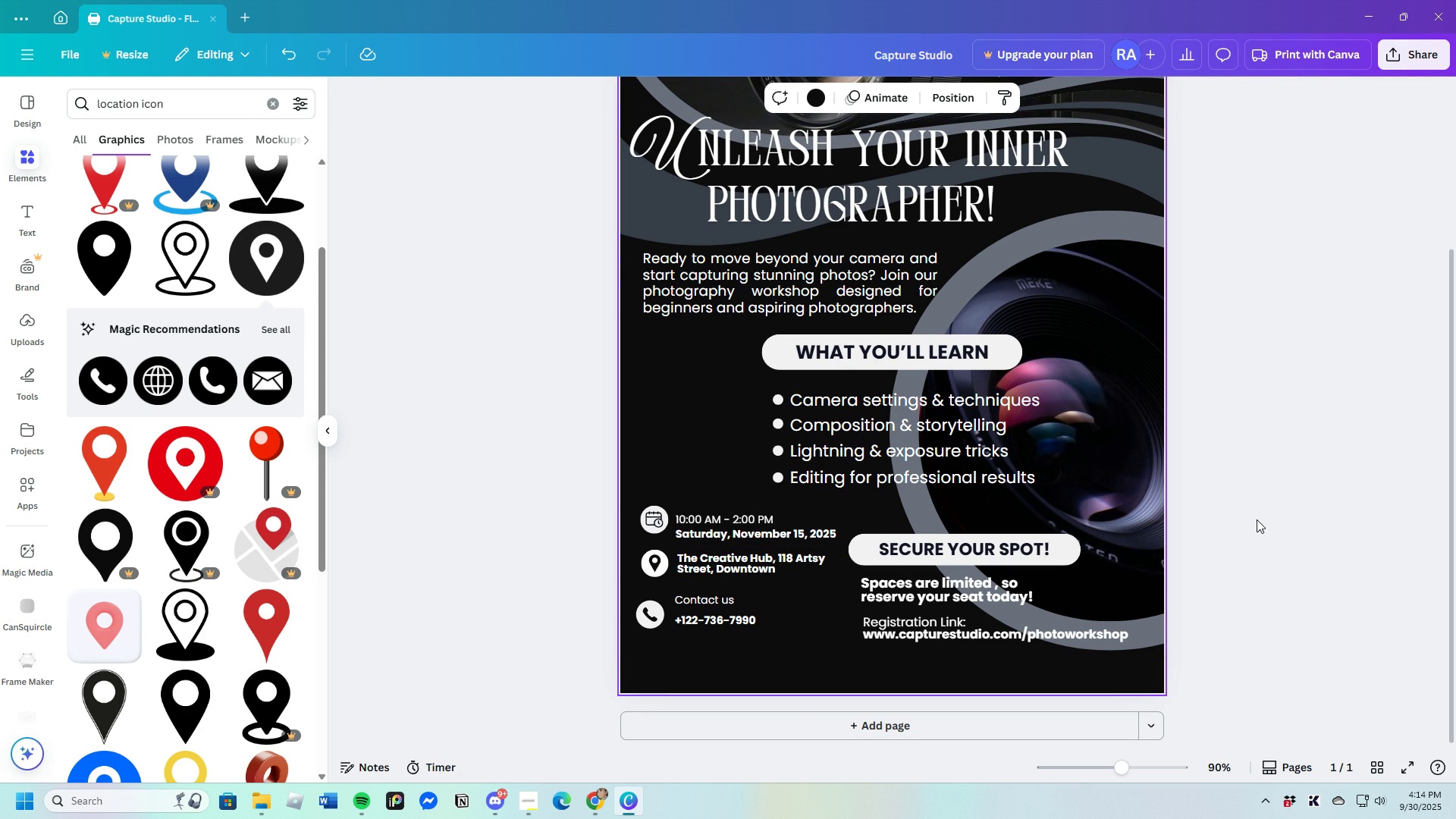 
left_click([1257, 519])
 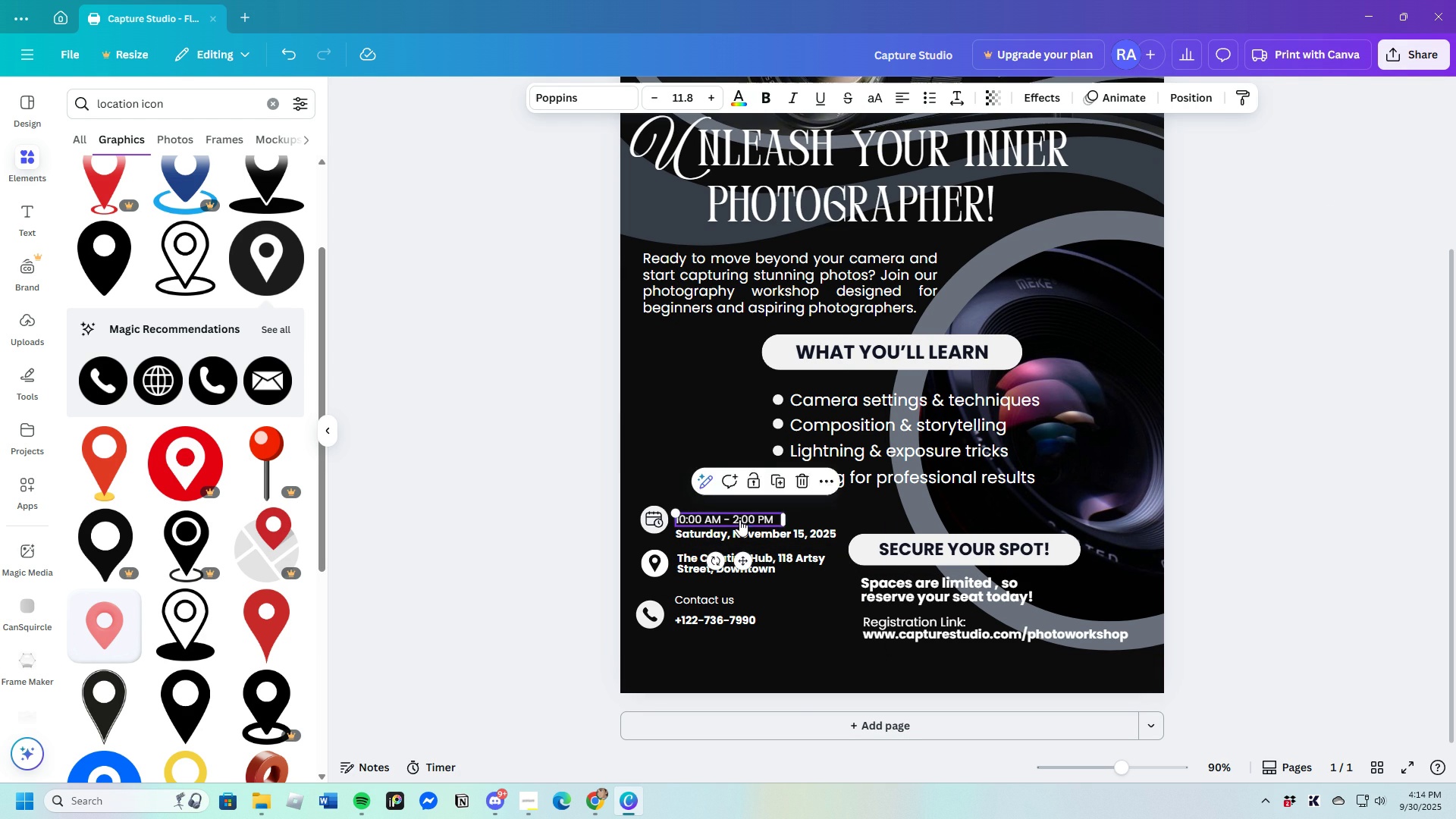 
left_click([739, 519])